 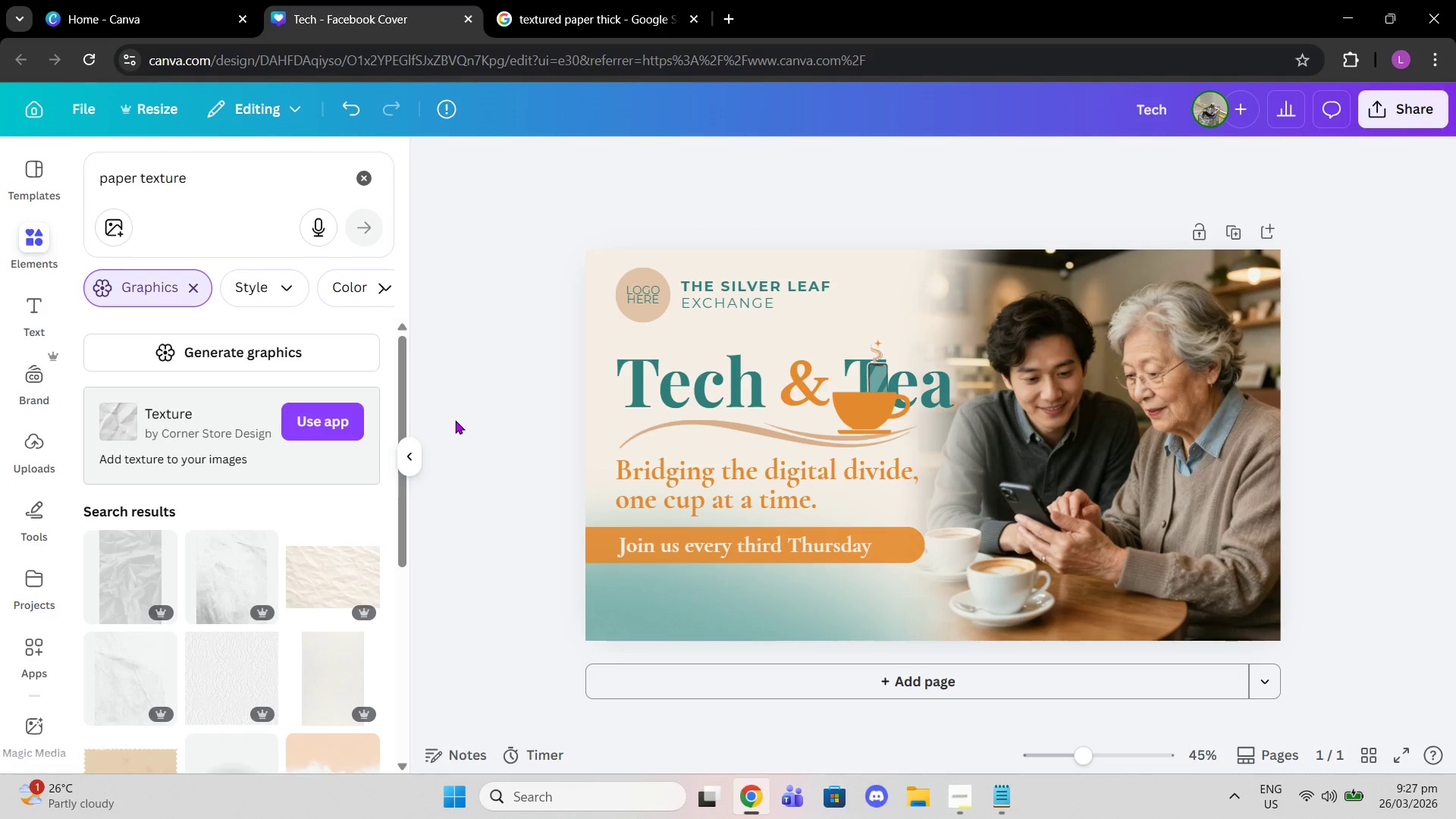 
scroll: coordinate [347, 520], scroll_direction: down, amount: 2.0
 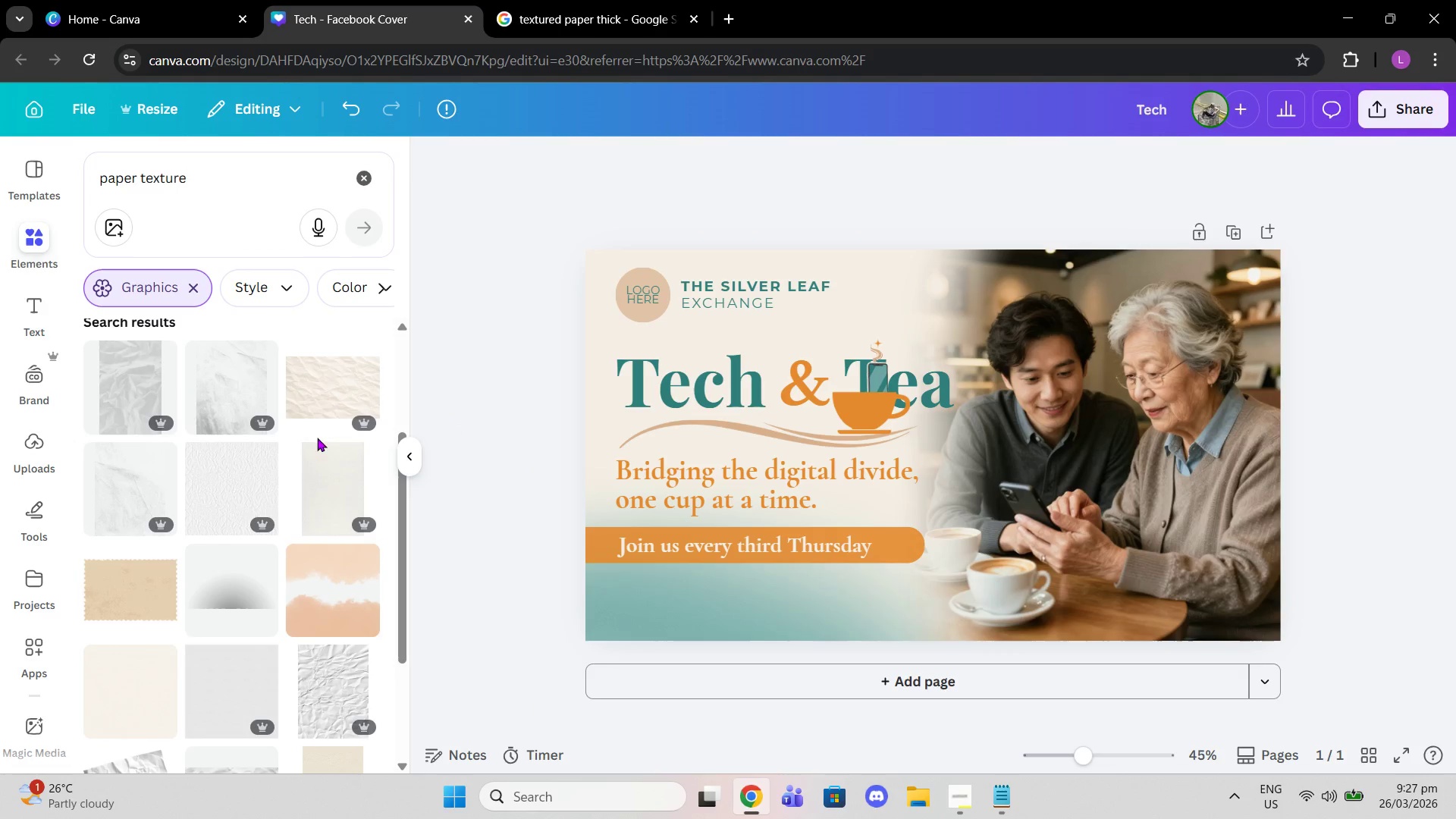 
scroll: coordinate [197, 456], scroll_direction: up, amount: 1.0
 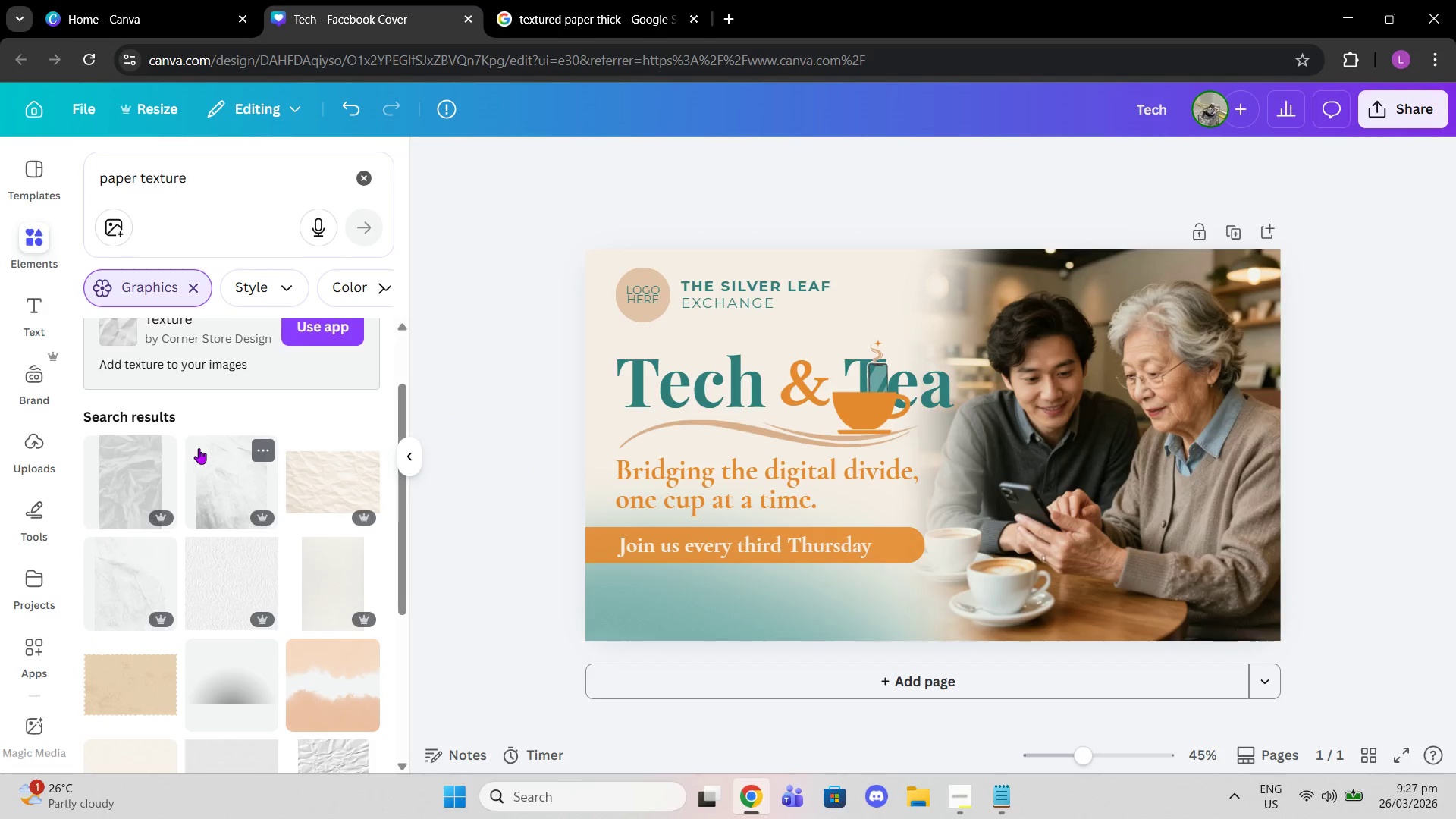 
scroll: coordinate [218, 449], scroll_direction: down, amount: 6.0
 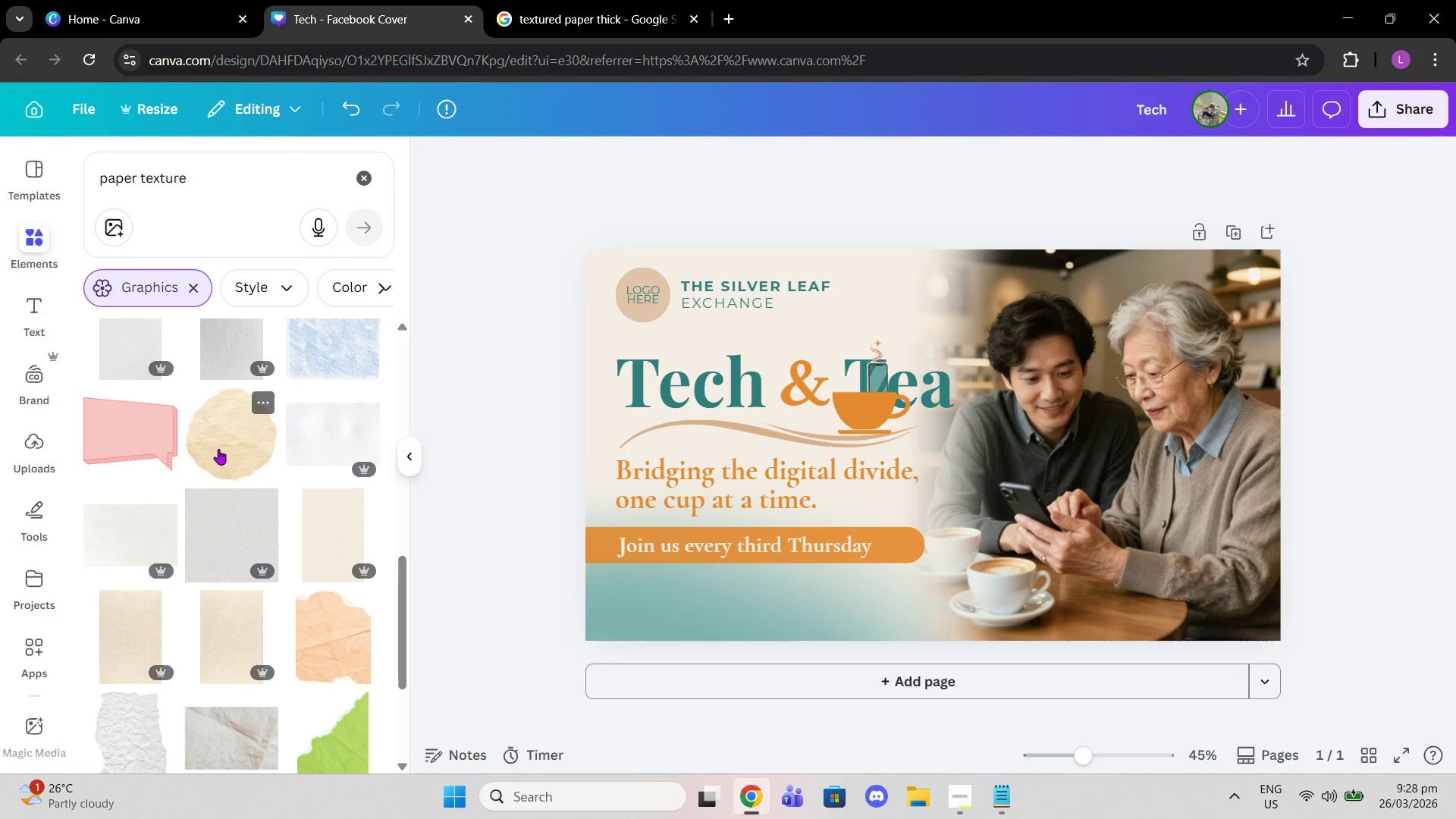 
wait(14.91)
 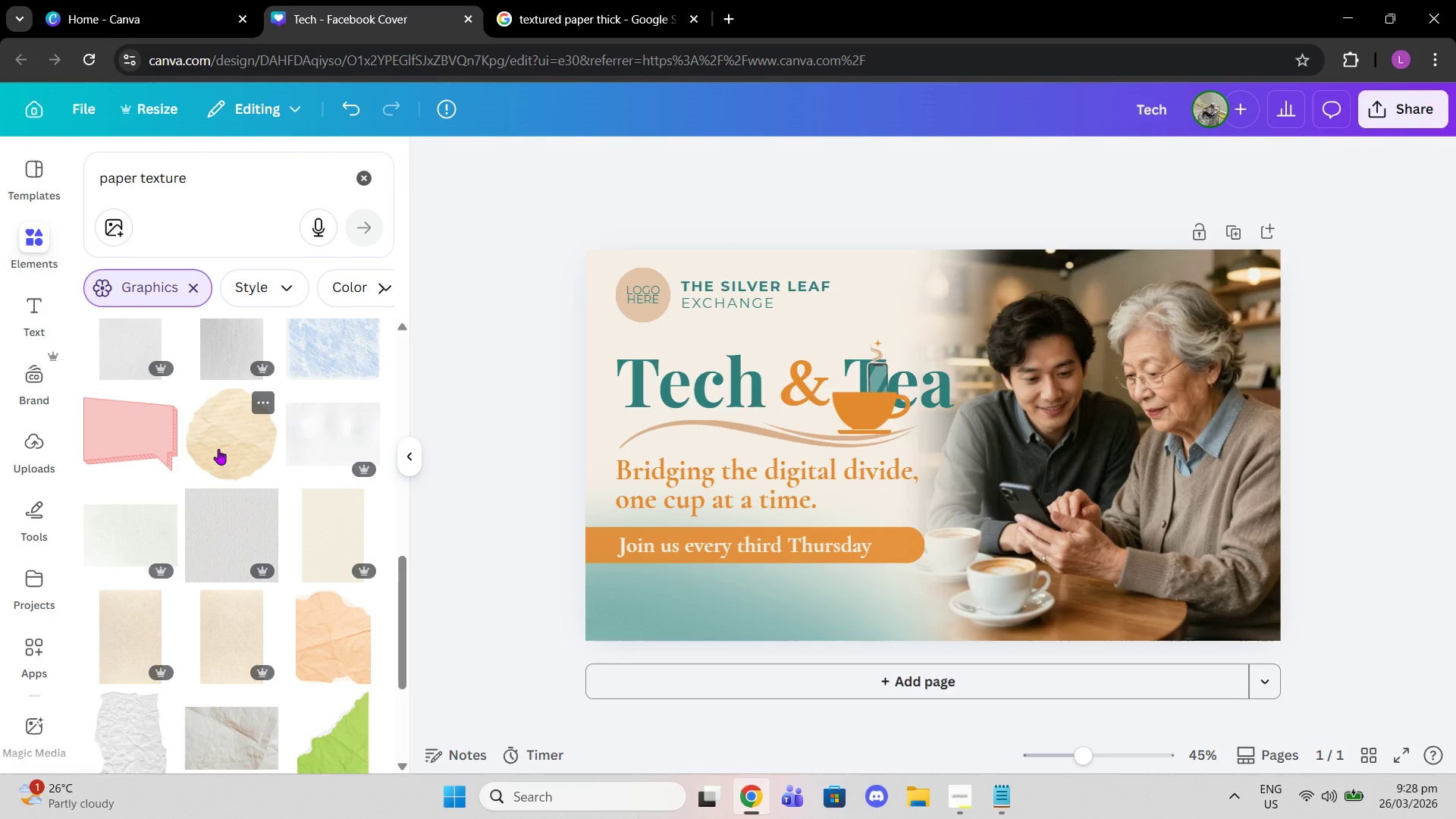 
mouse_move([289, 599])
 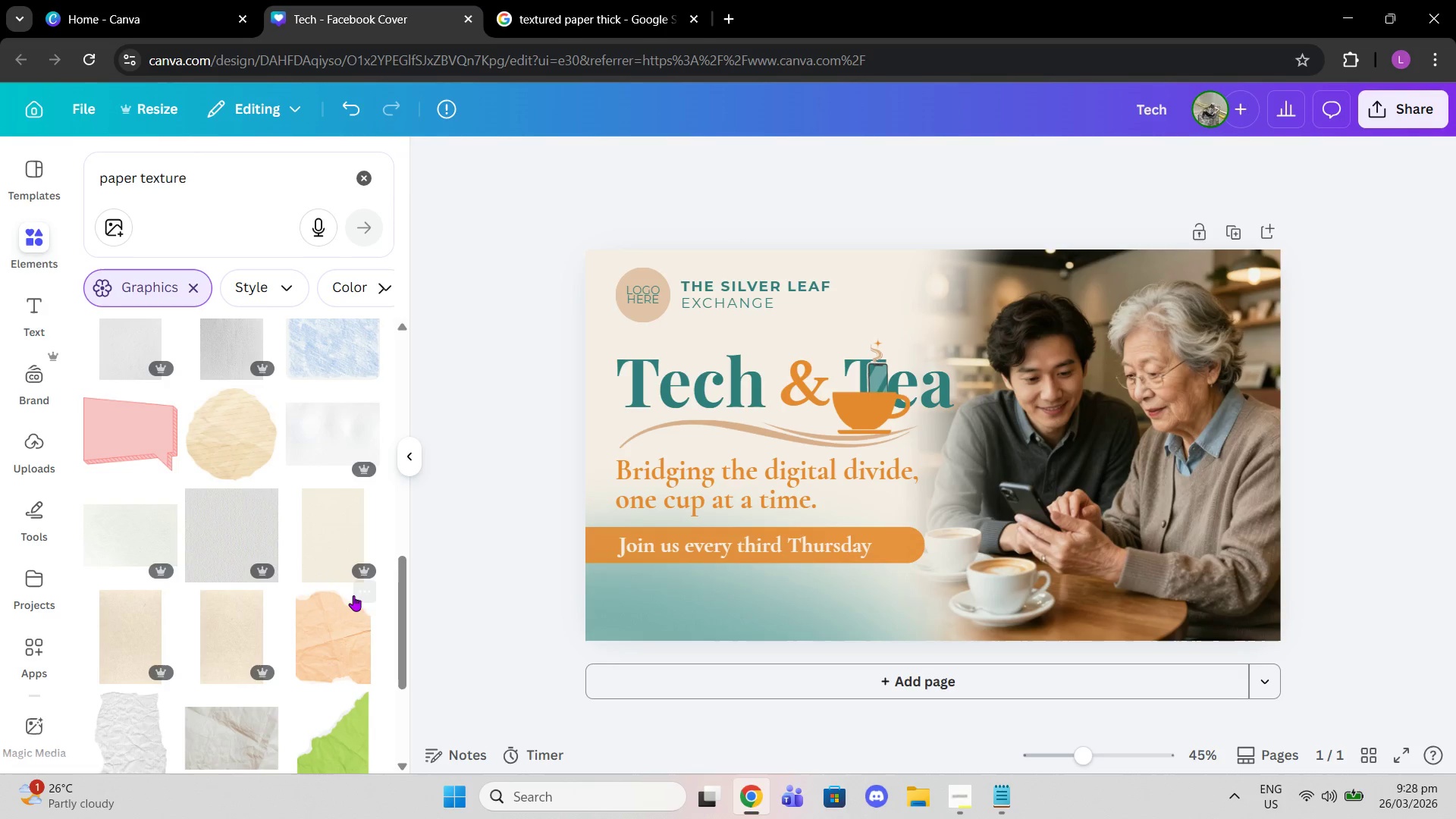 
scroll: coordinate [303, 495], scroll_direction: down, amount: 3.0
 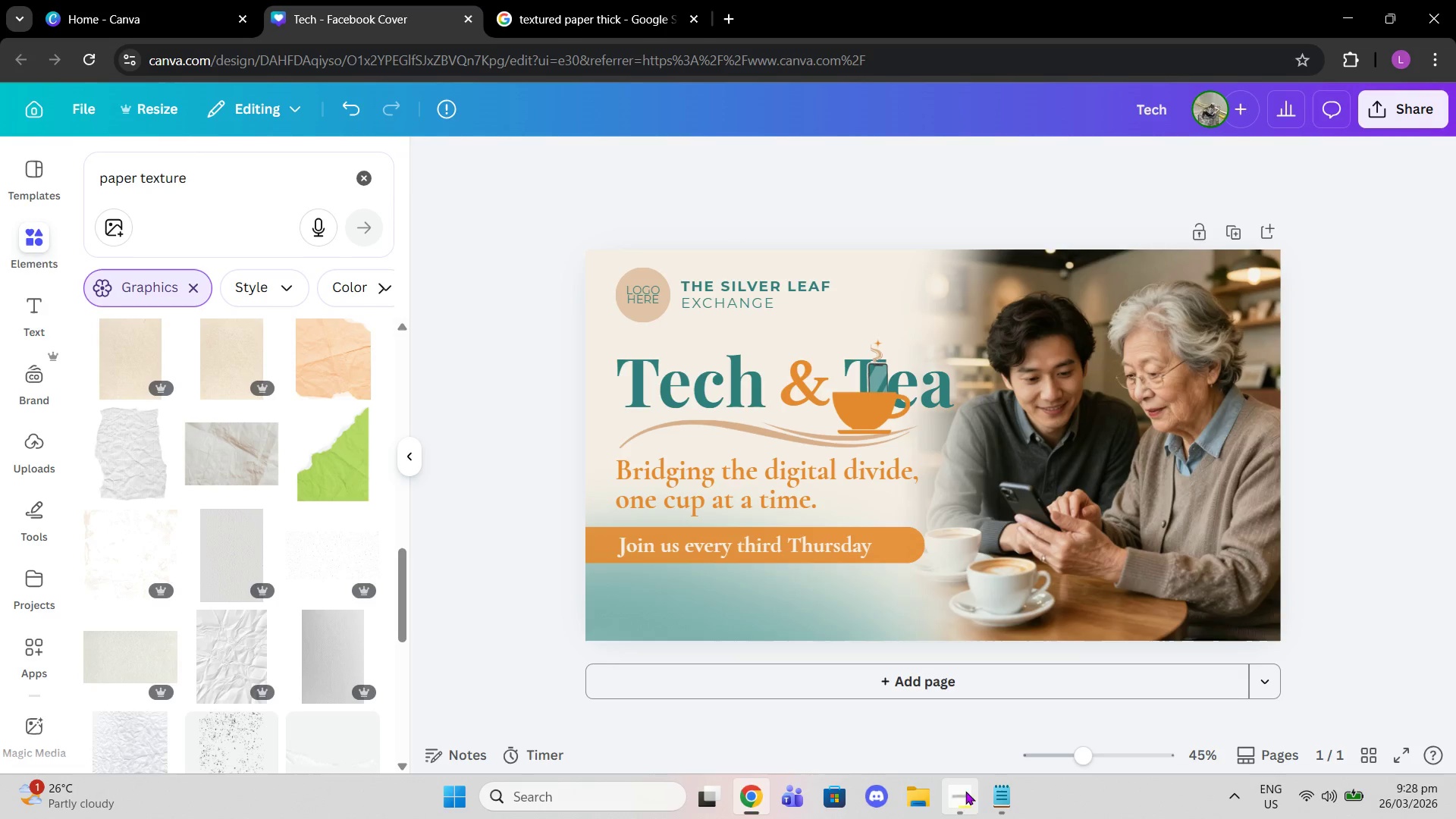 
left_click([968, 805])